 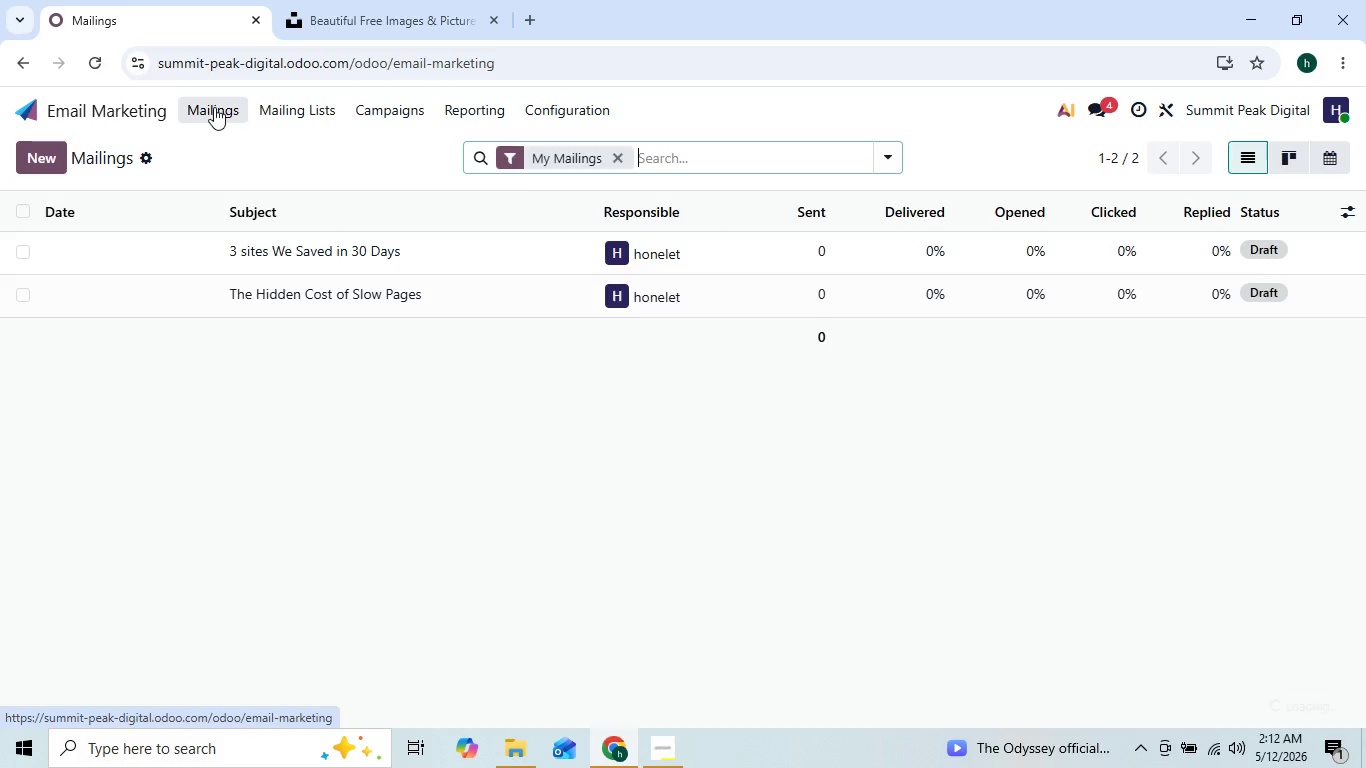 
double_click([315, 240])
 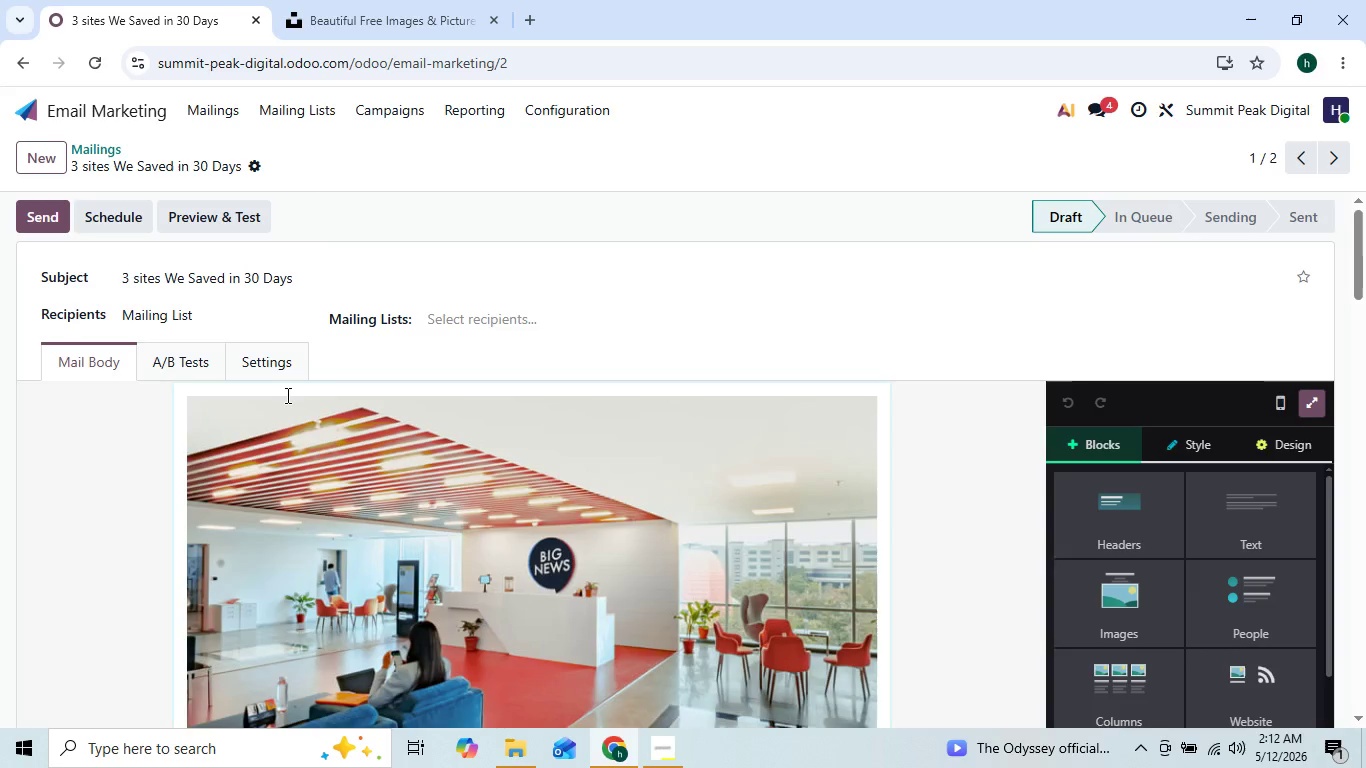 
left_click([278, 370])
 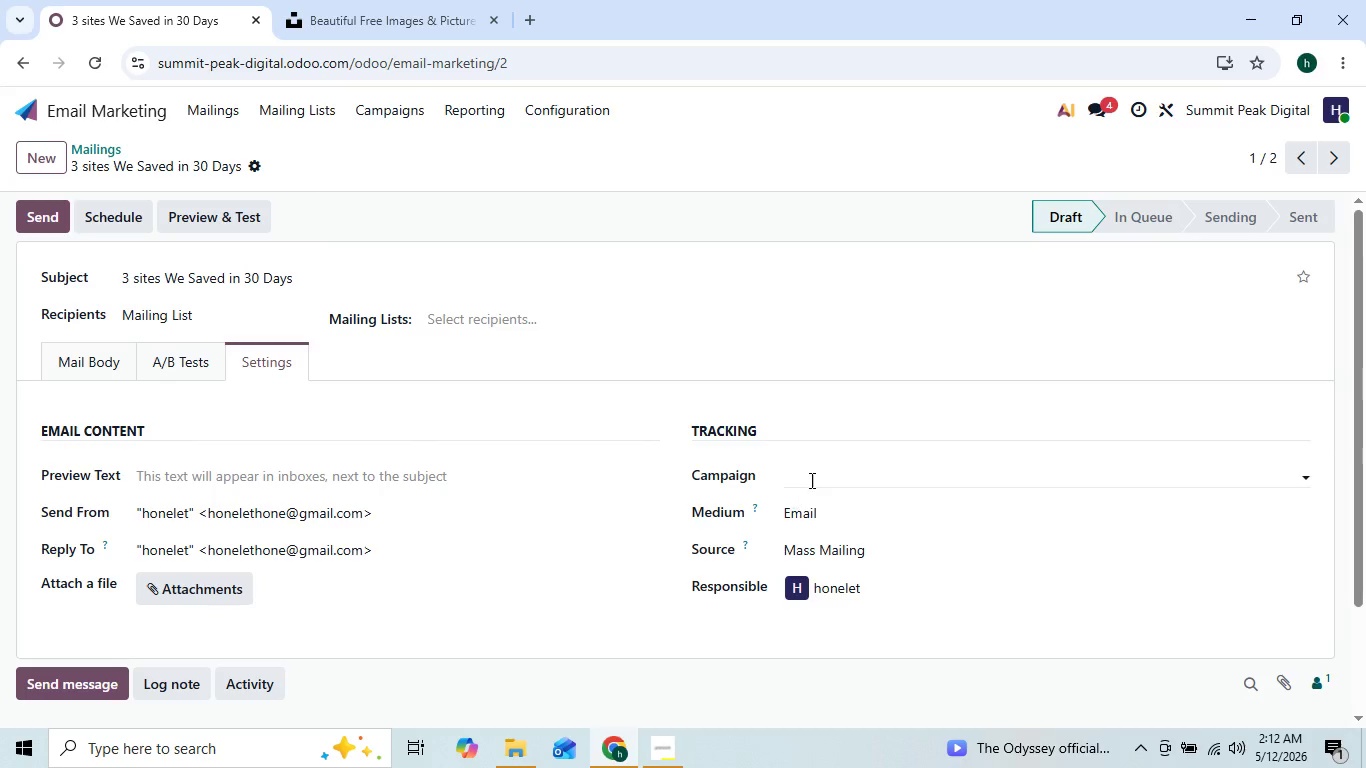 
left_click([816, 475])
 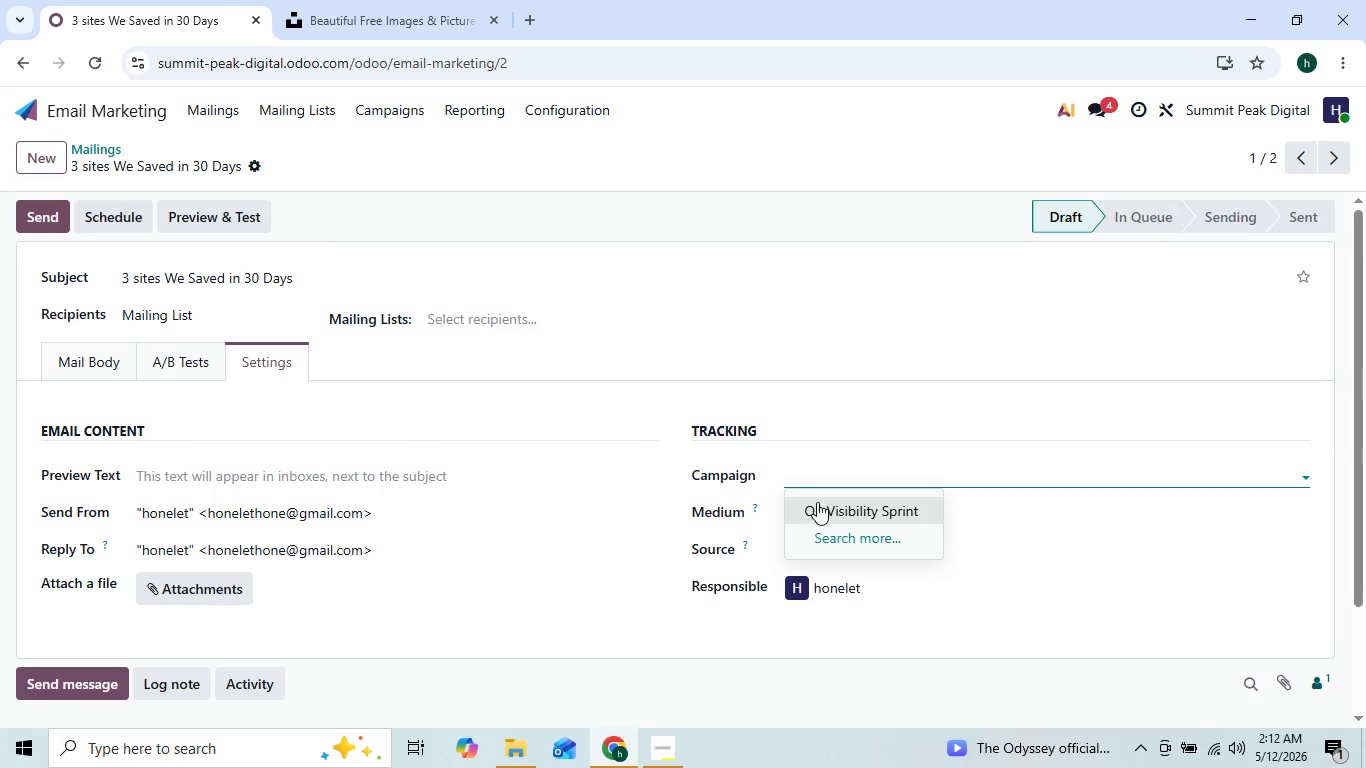 
left_click([817, 505])
 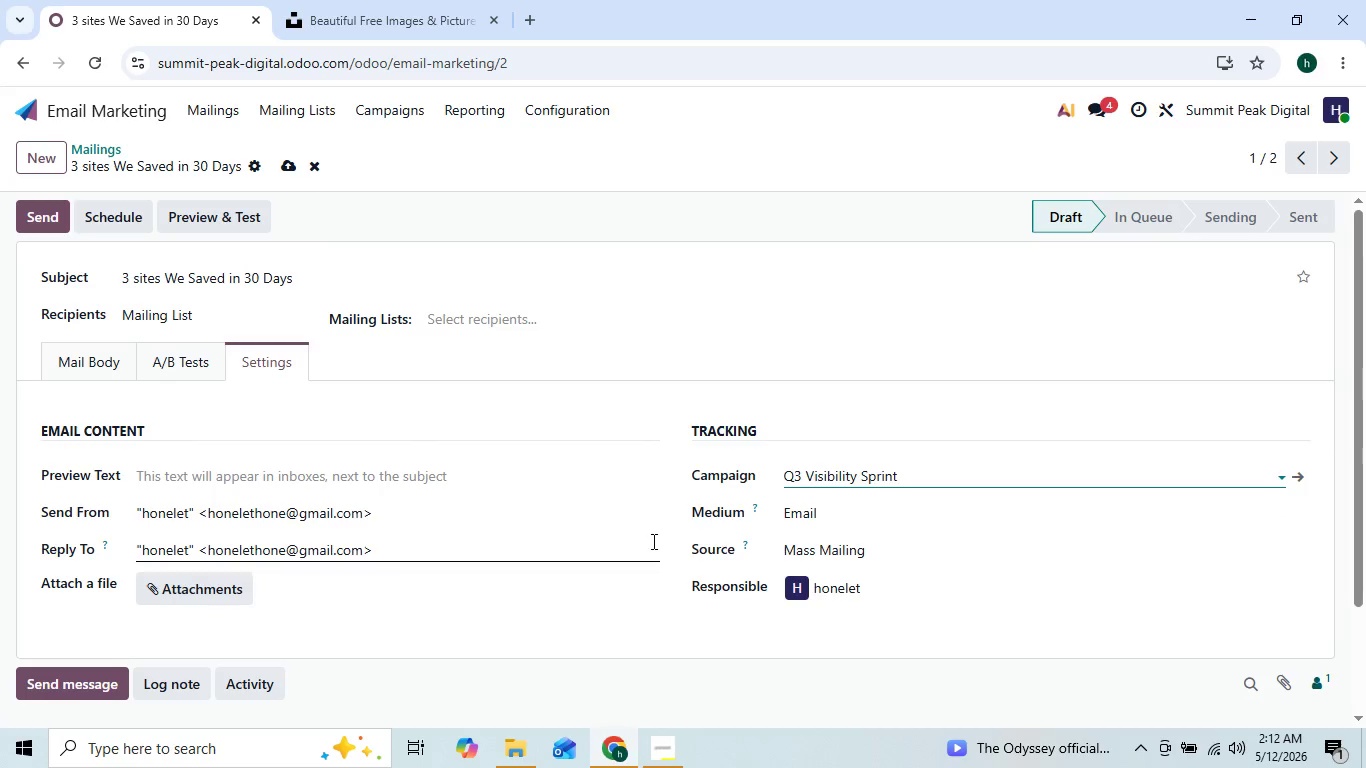 
left_click([624, 594])
 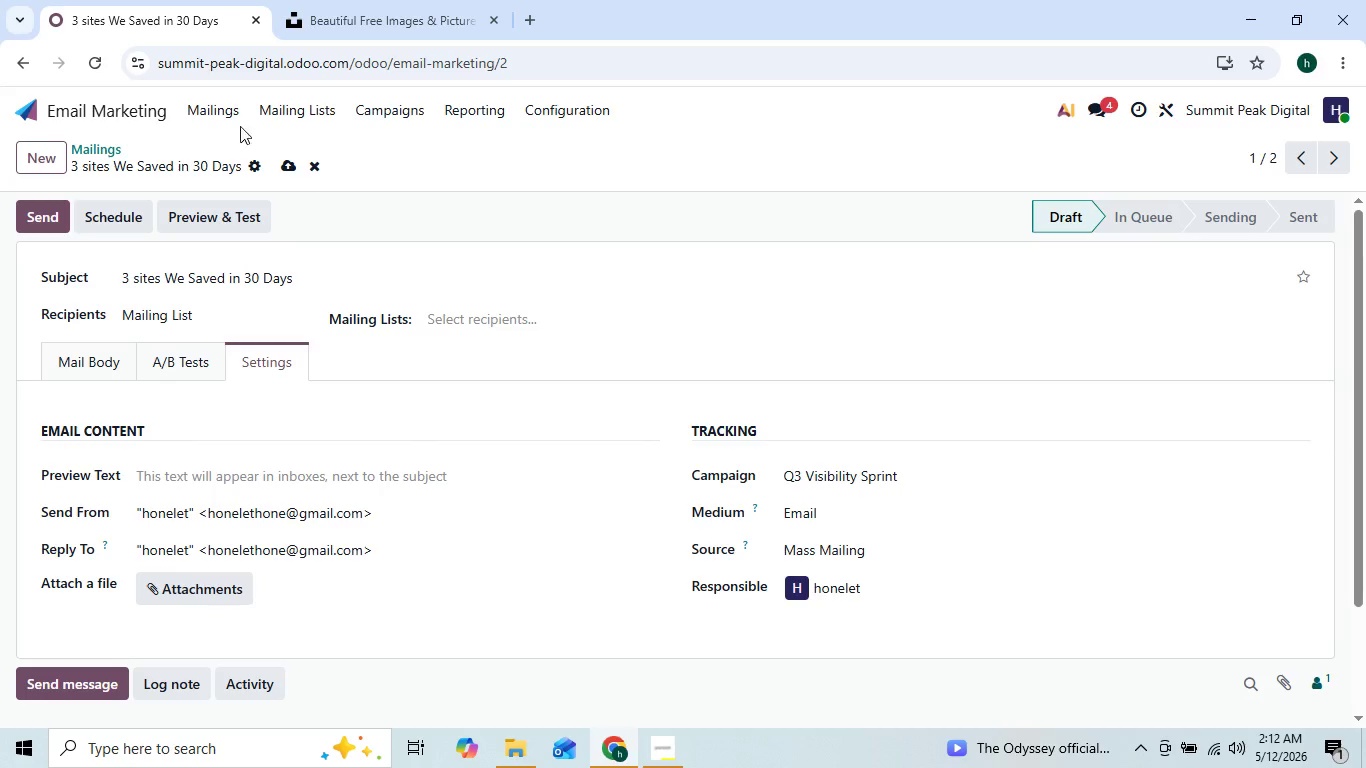 
left_click([211, 121])
 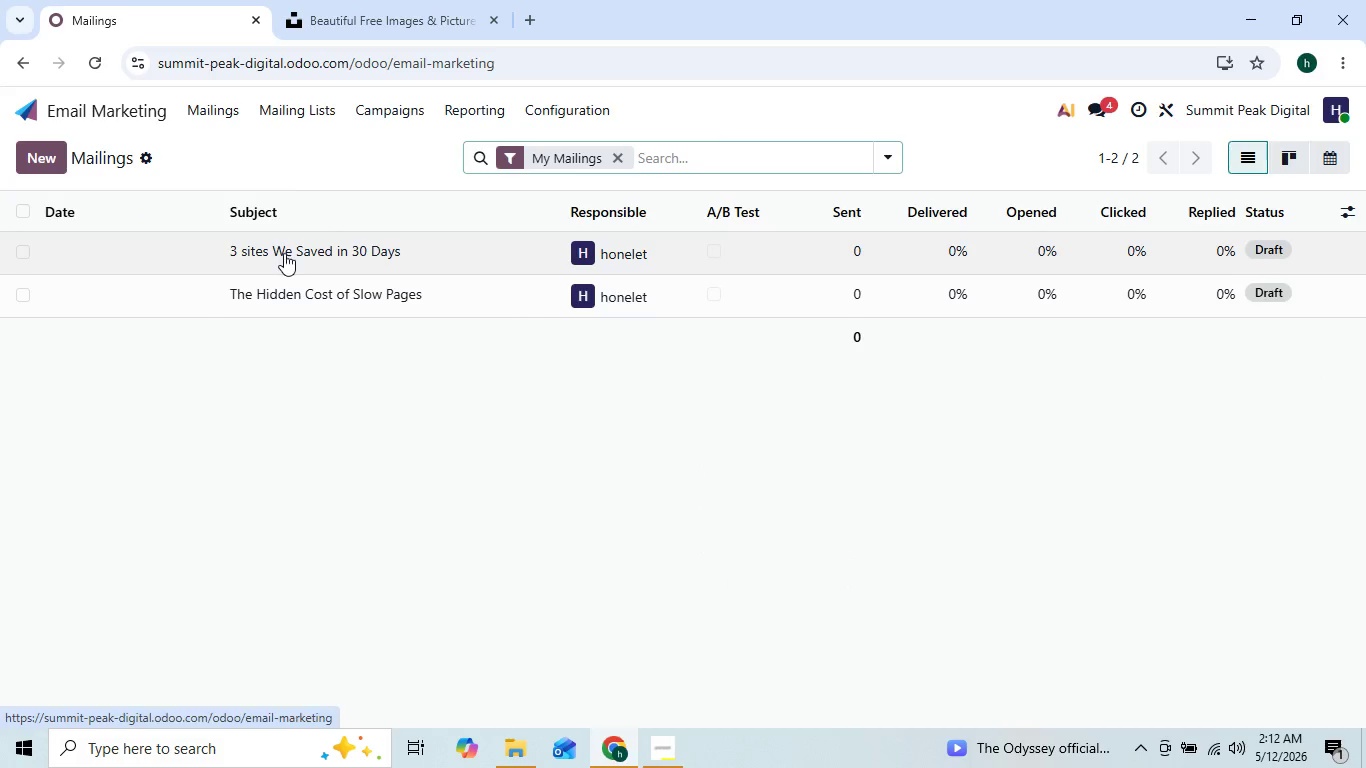 
left_click([293, 281])
 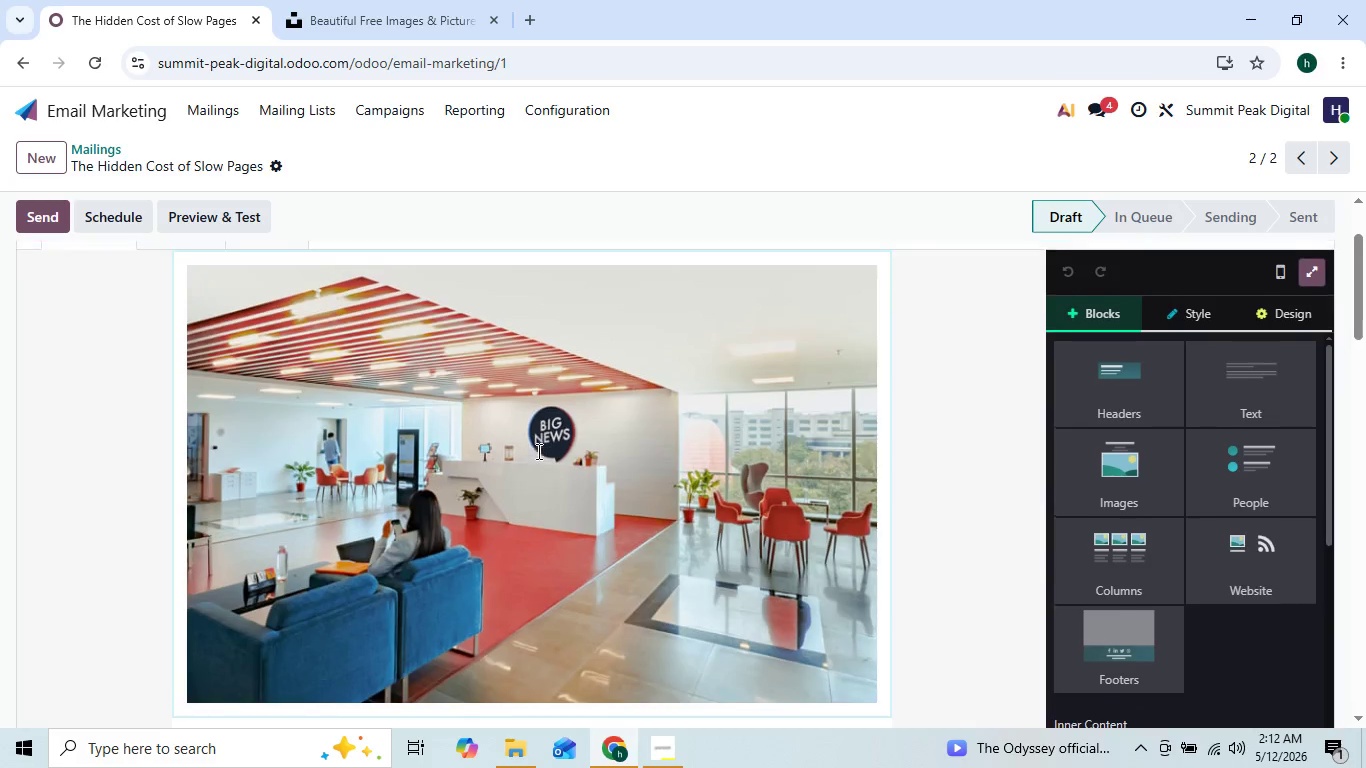 
left_click([241, 369])
 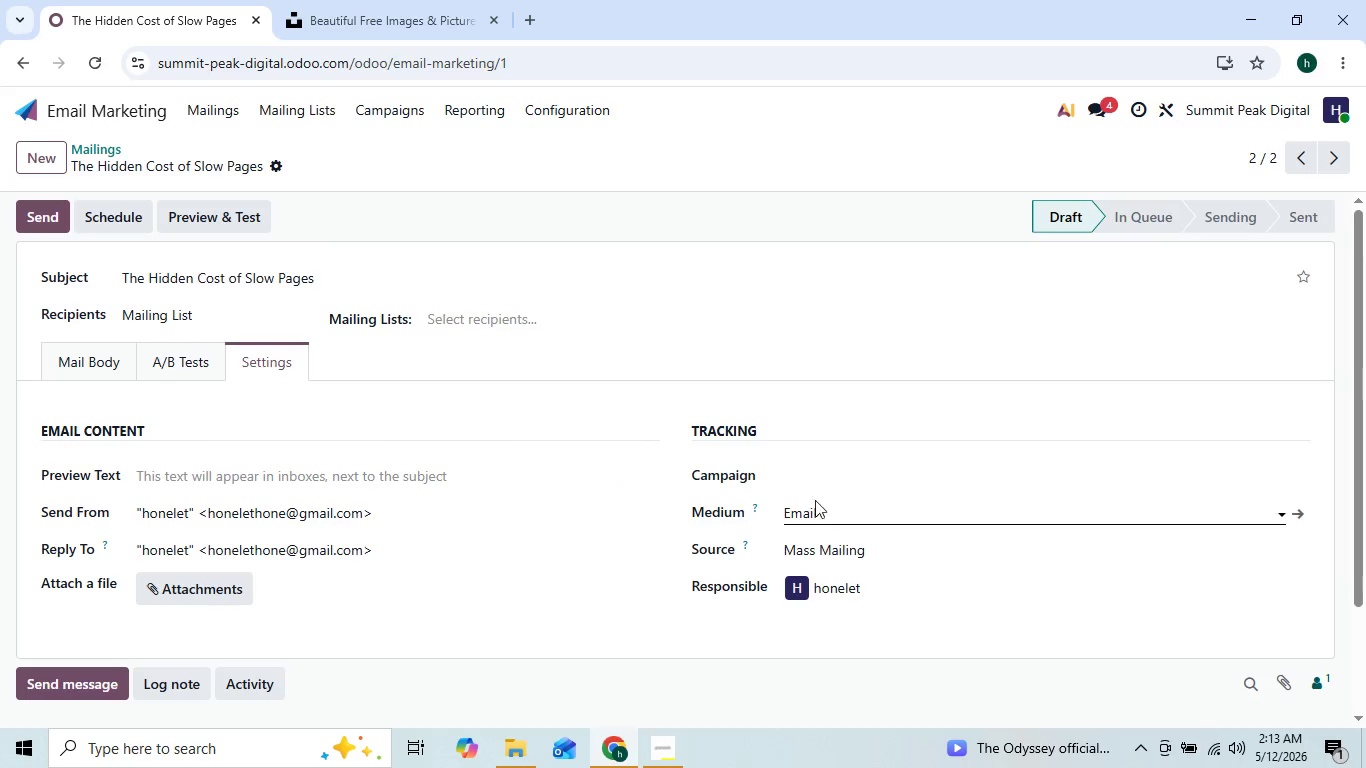 
left_click([823, 483])
 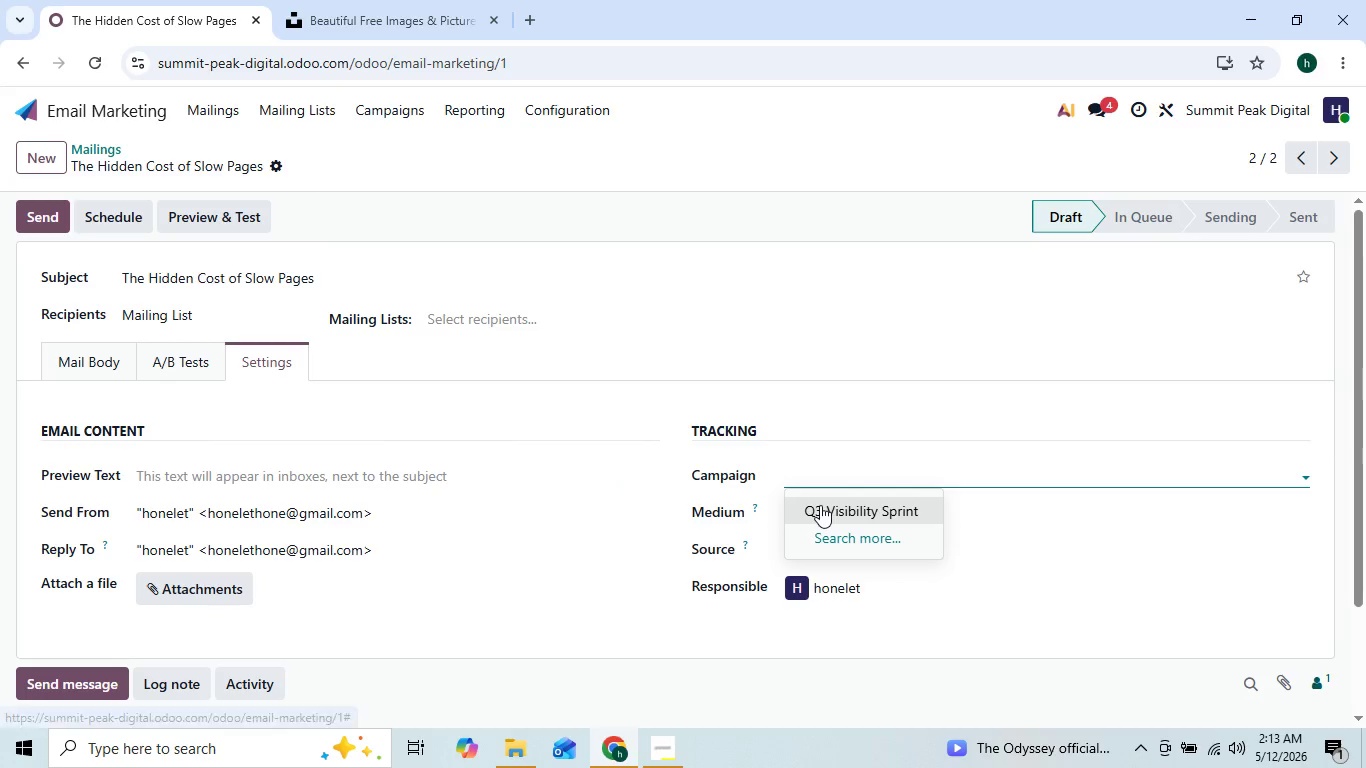 
left_click([820, 505])
 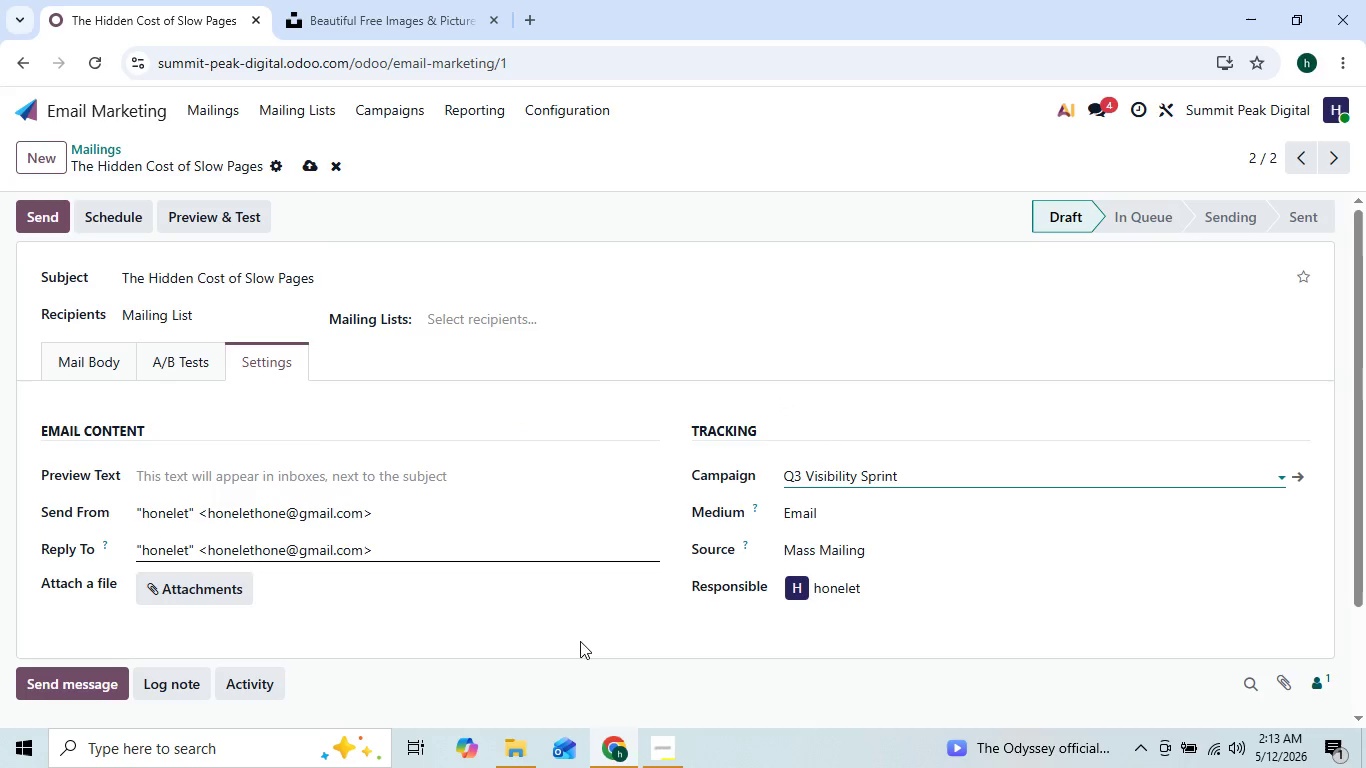 
left_click([652, 719])
 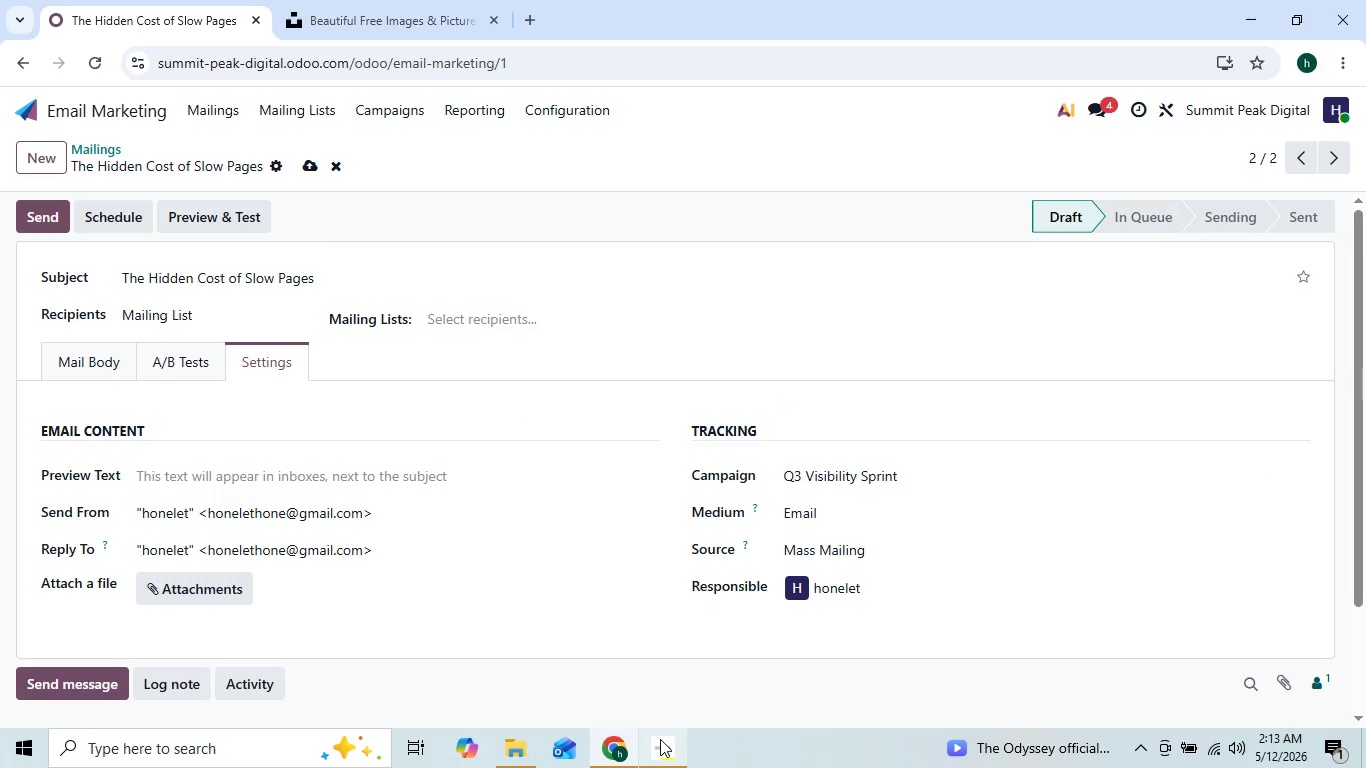 
left_click([660, 739])